 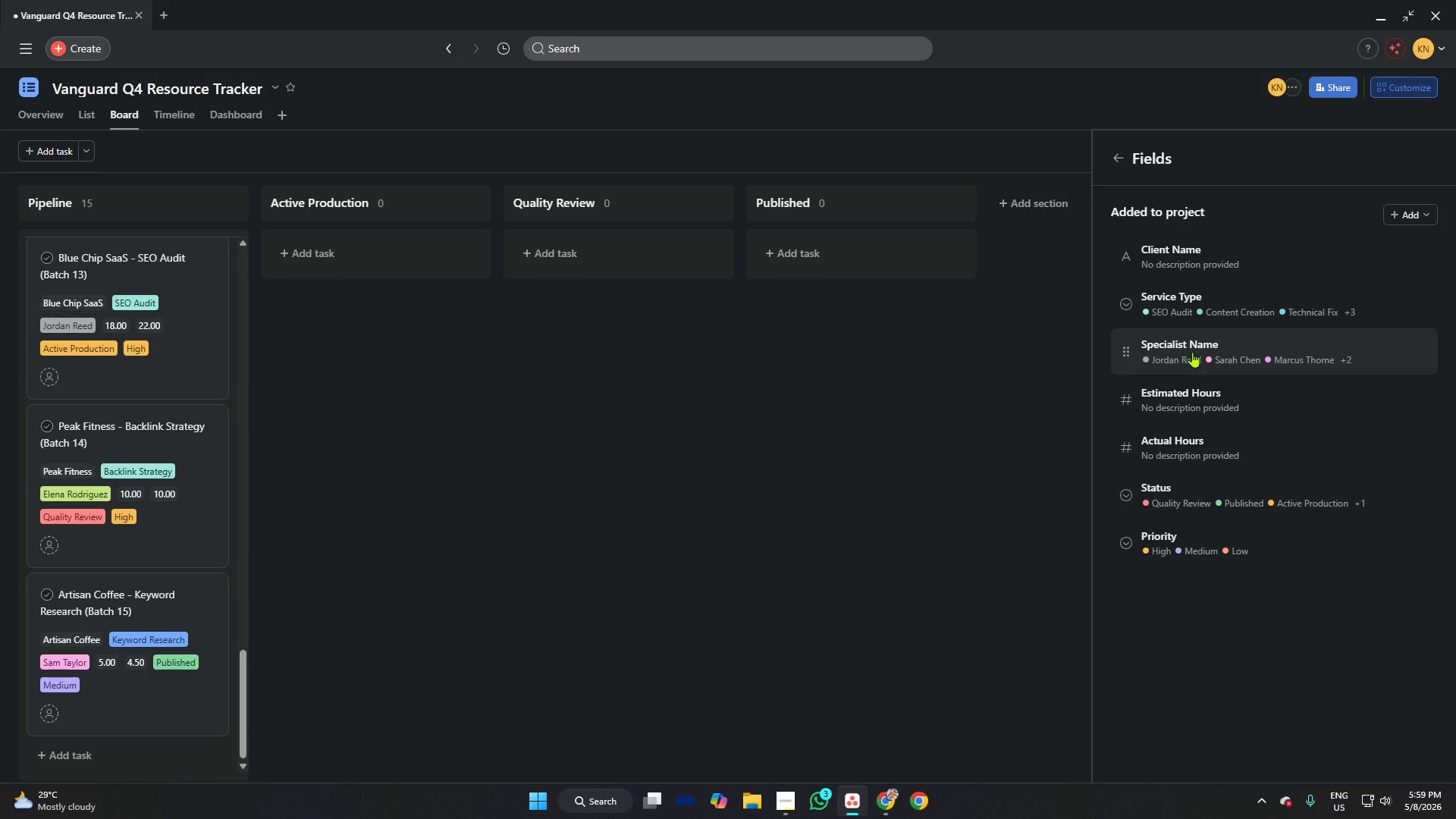 
mouse_move([1172, 269])
 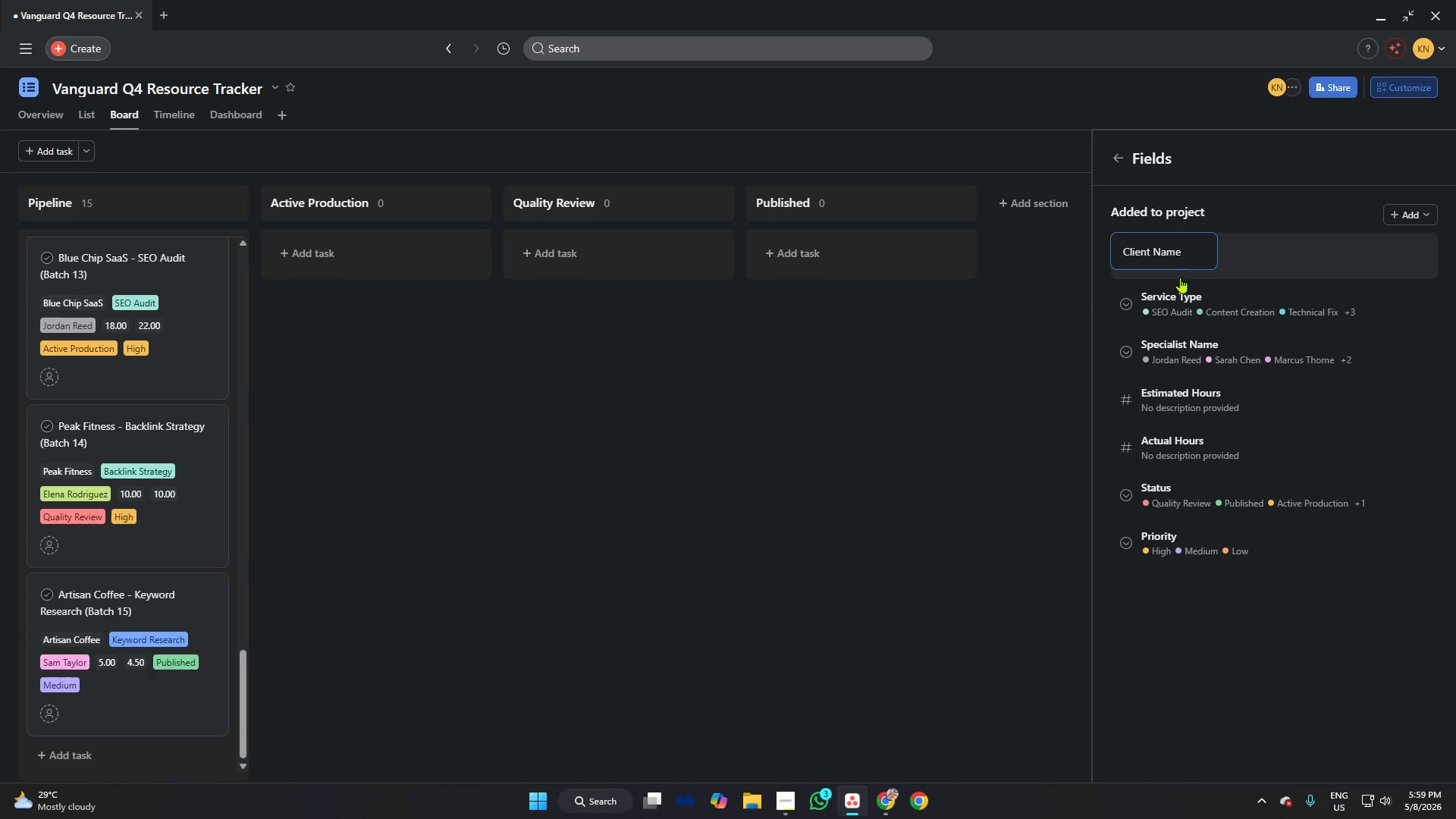 
left_click_drag(start_coordinate=[1173, 271], to_coordinate=[1180, 278])
 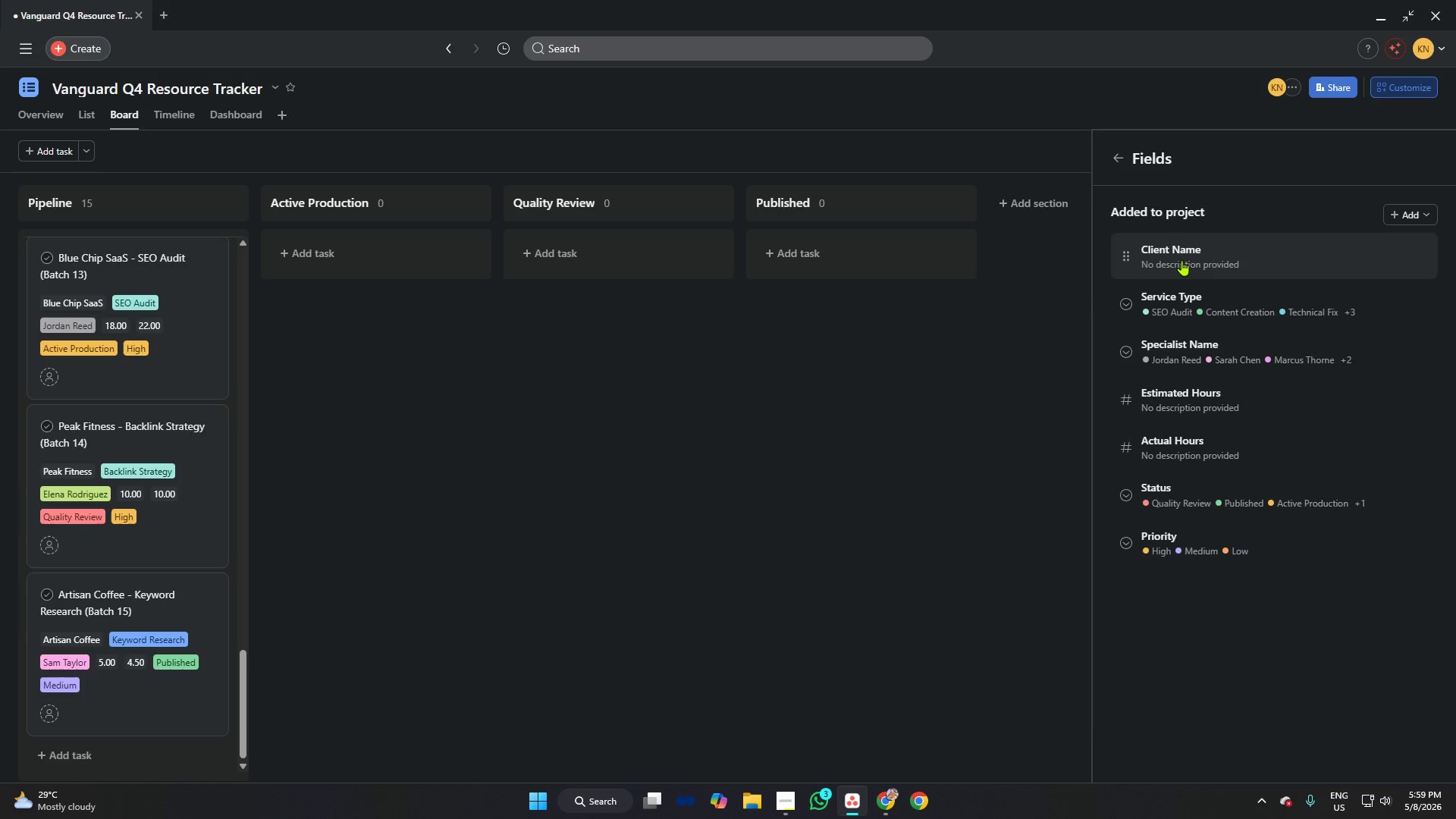 
left_click([1181, 260])
 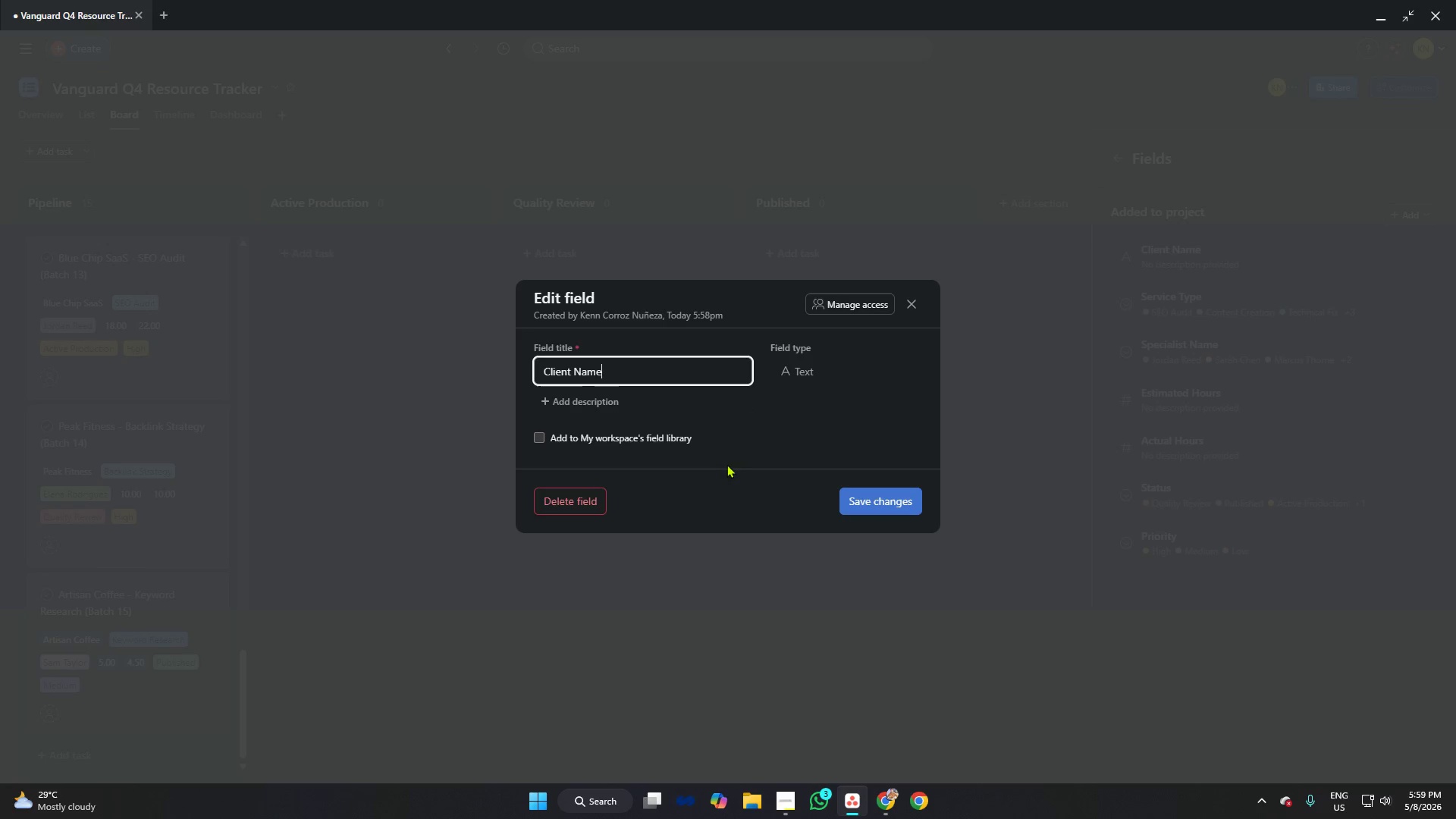 
left_click([869, 502])
 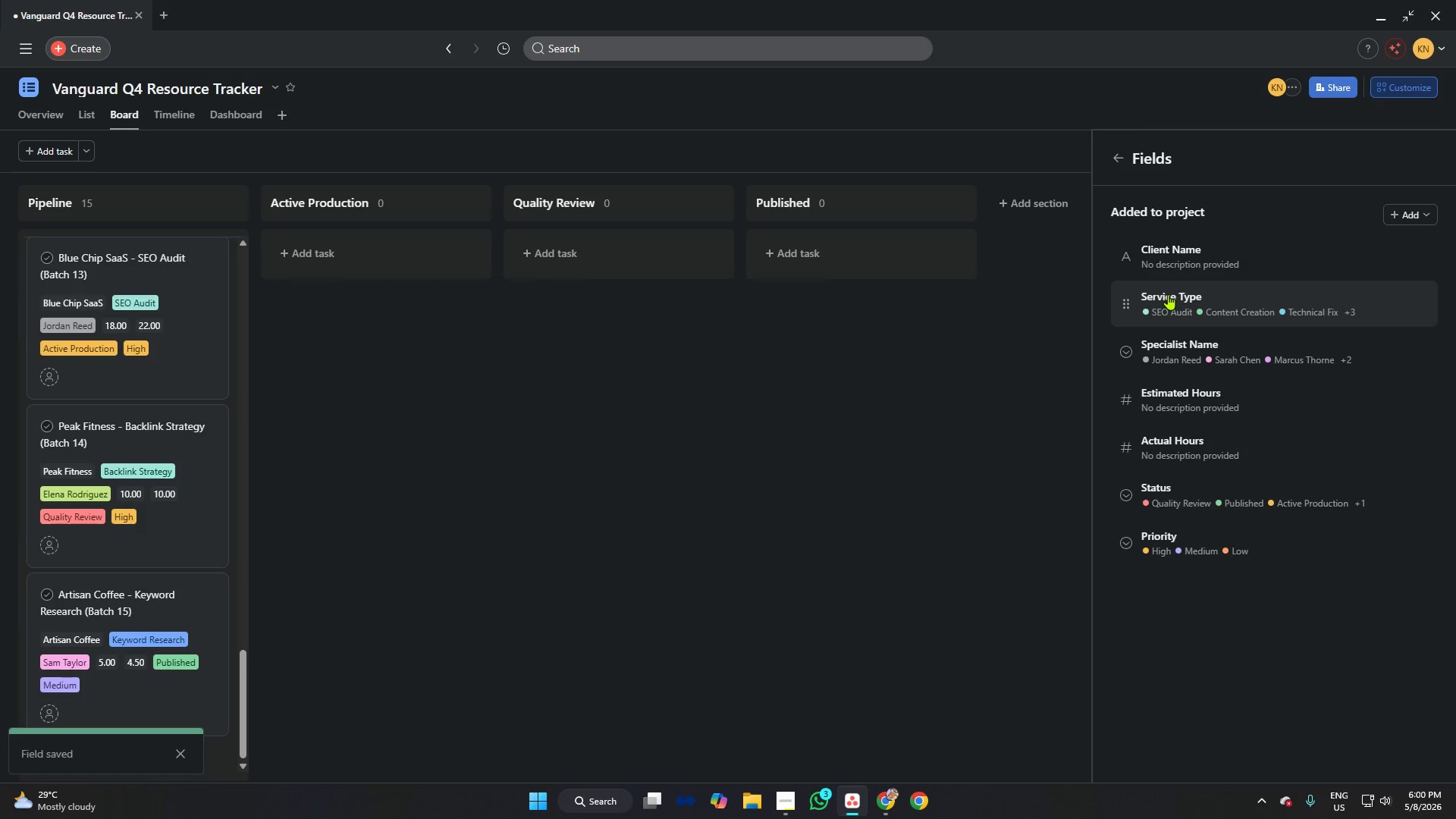 
wait(11.36)
 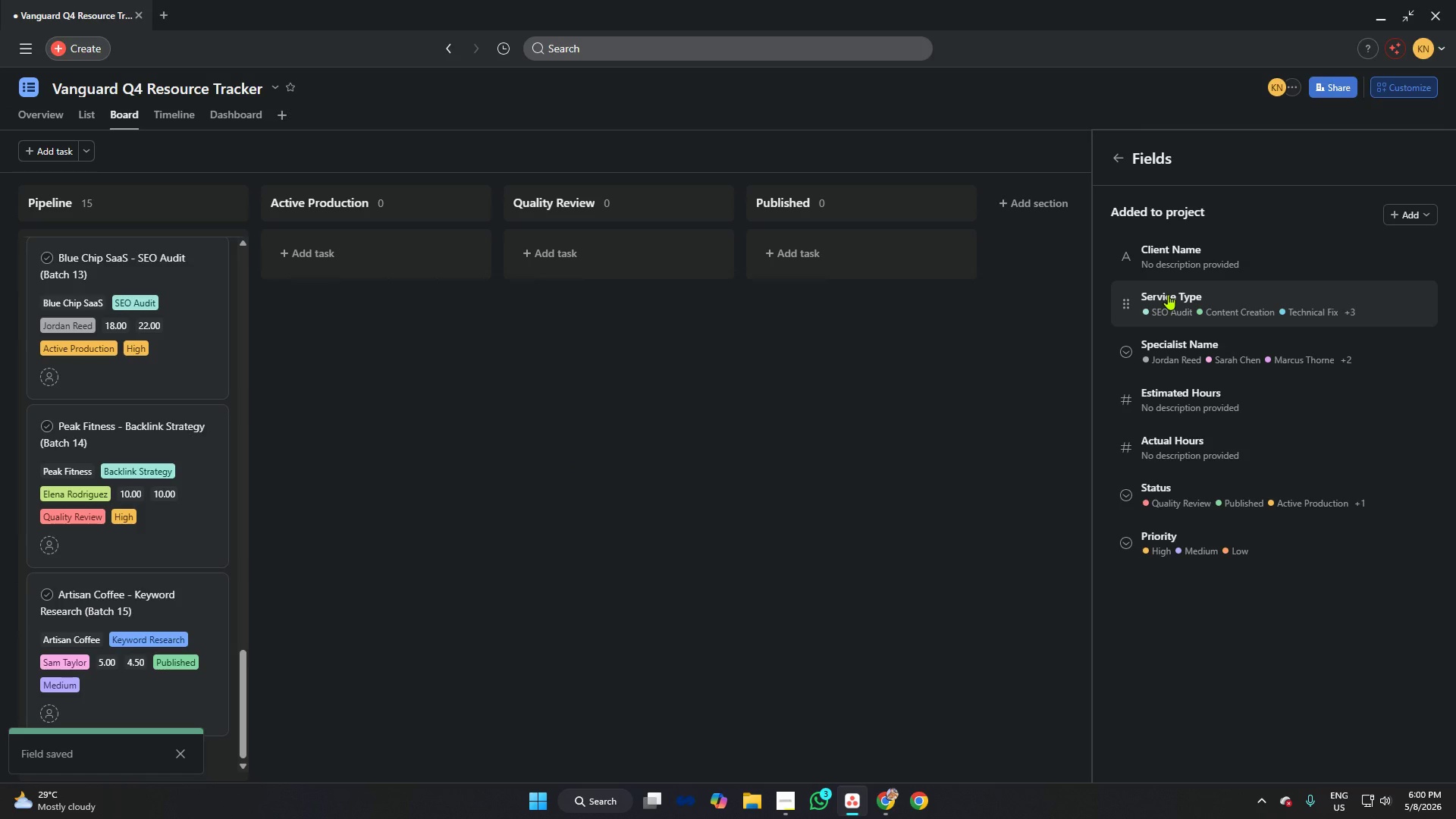 
left_click([1214, 299])
 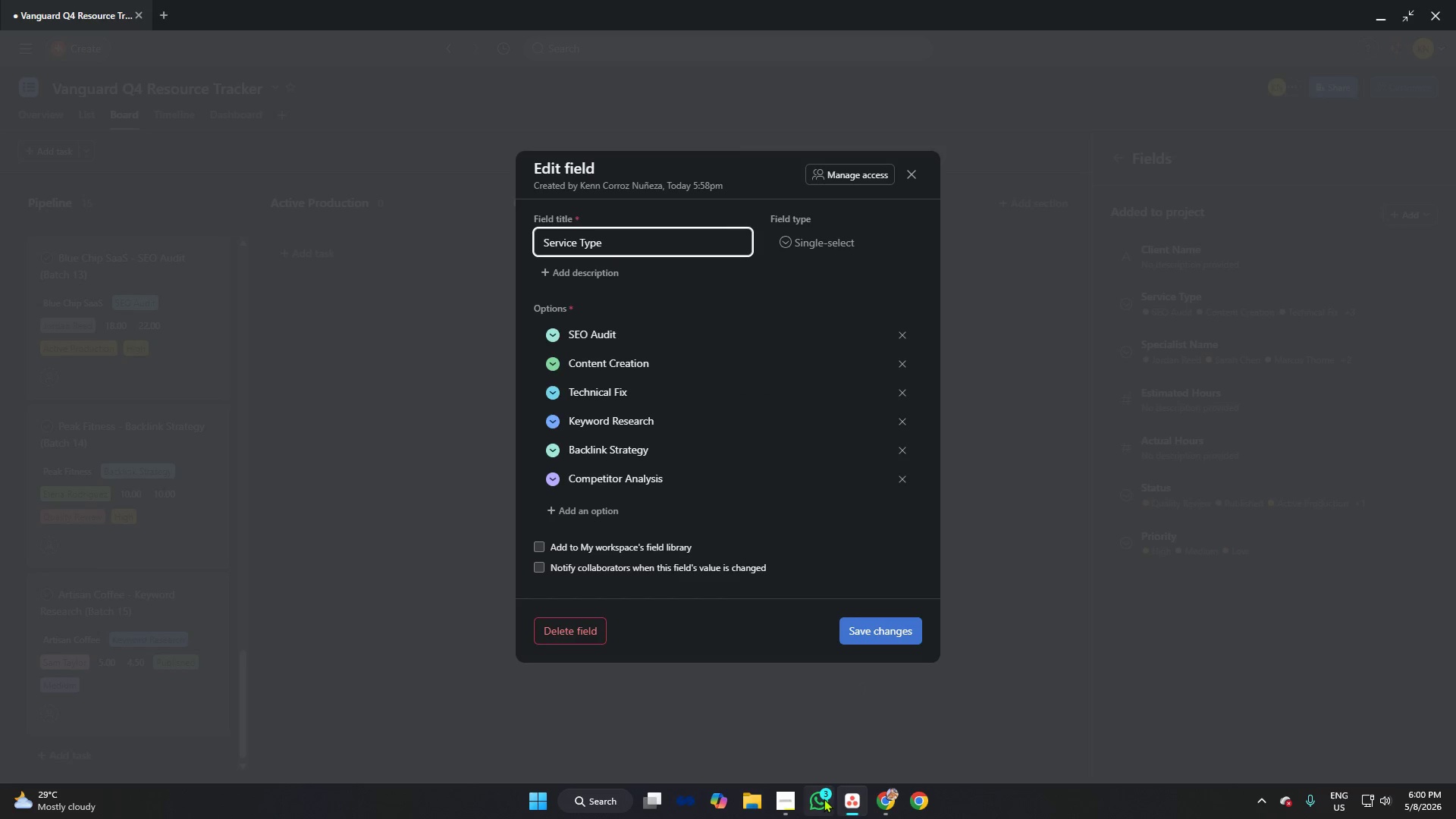 
left_click([876, 799])
 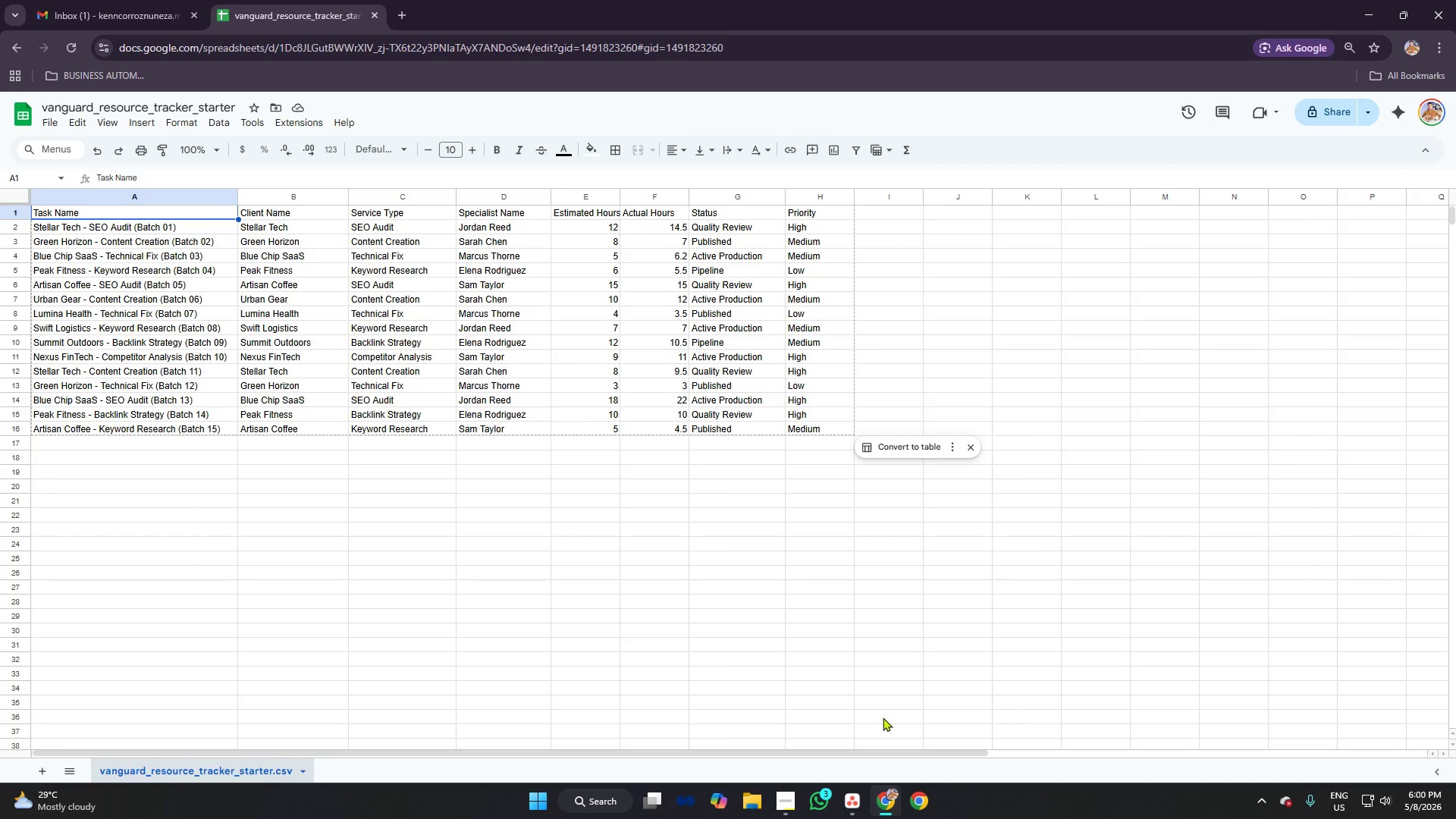 
left_click([861, 793])
 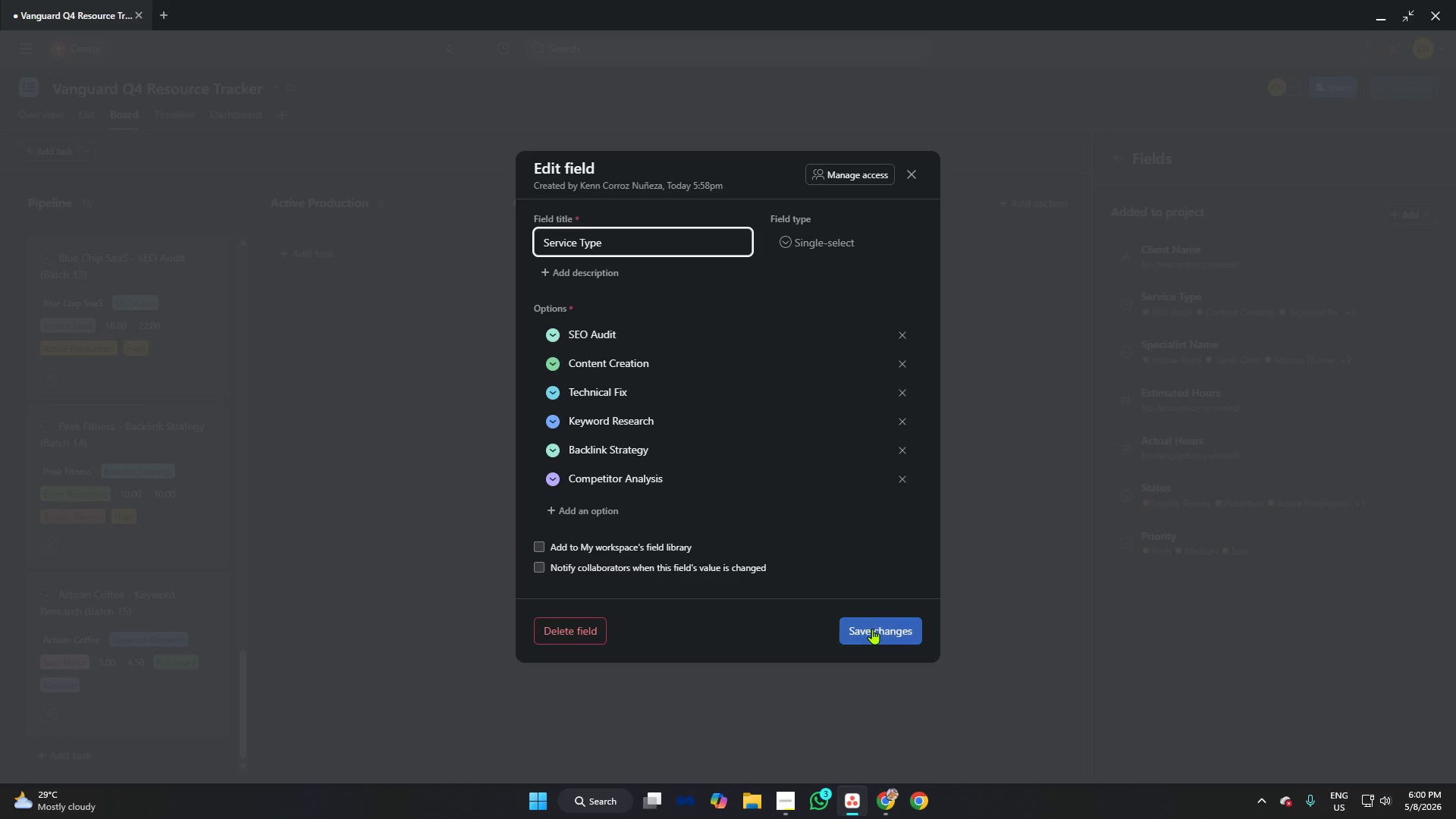 
left_click([872, 629])
 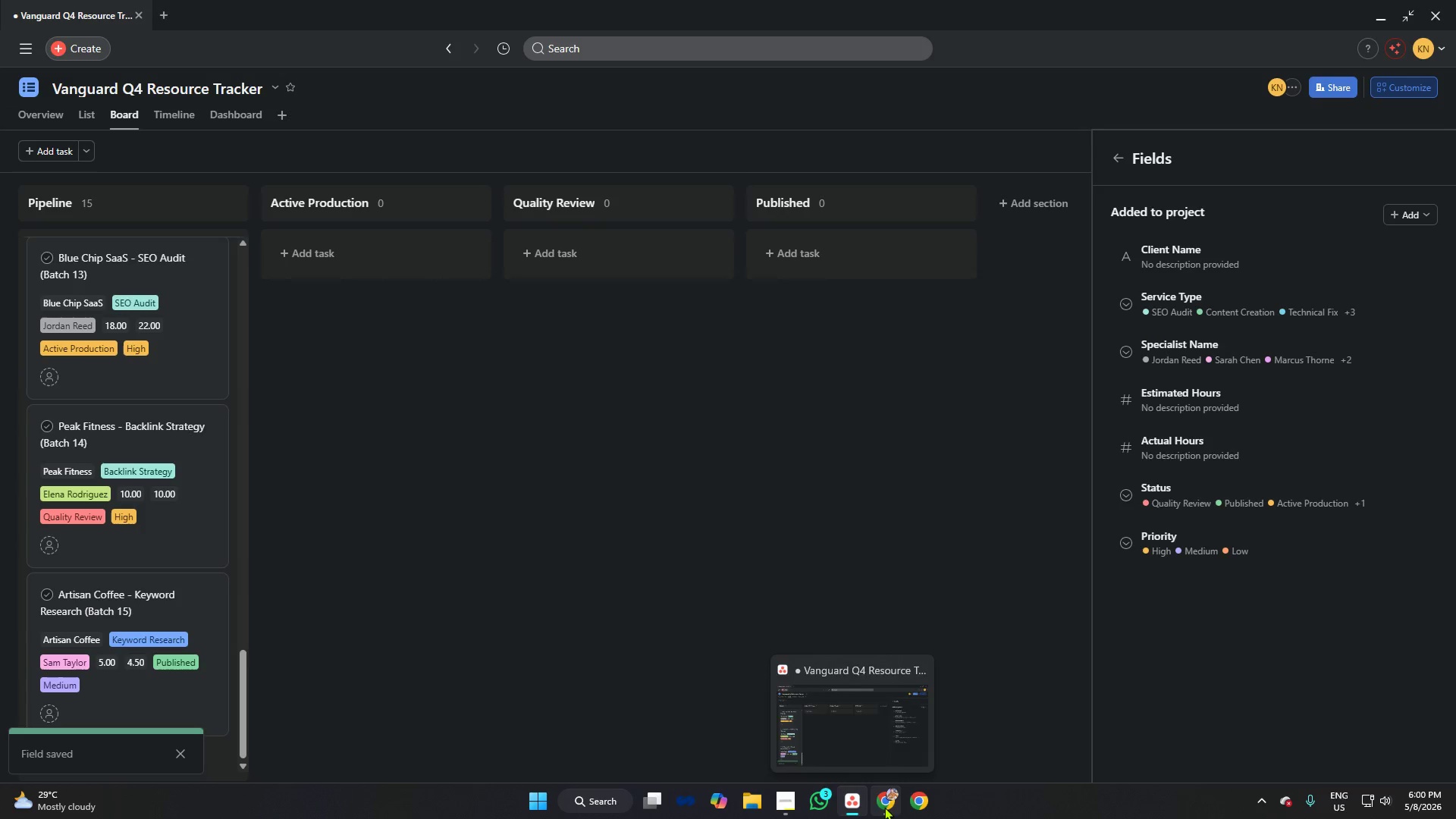 
wait(6.73)
 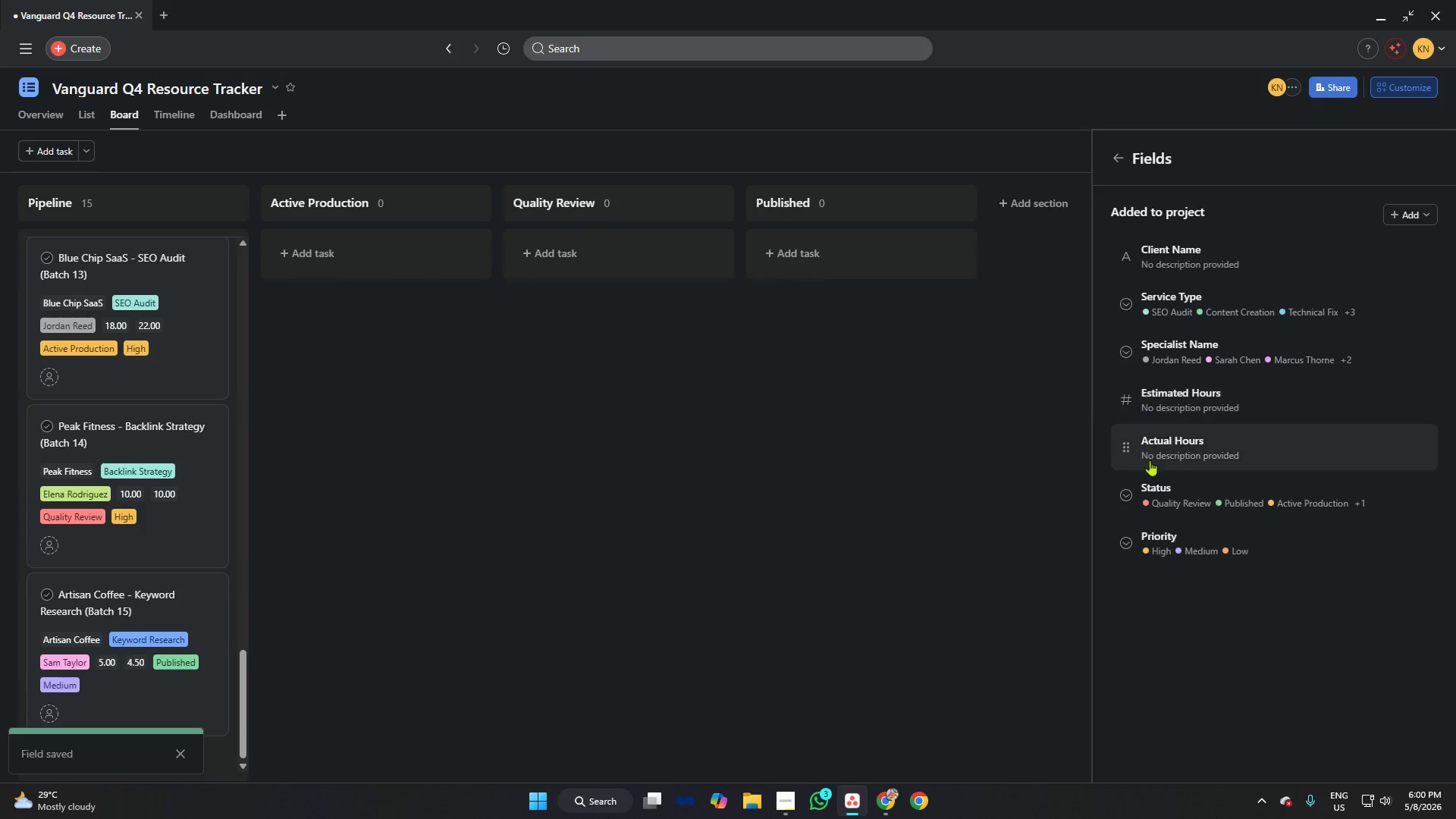 
key(VolumeDown)
 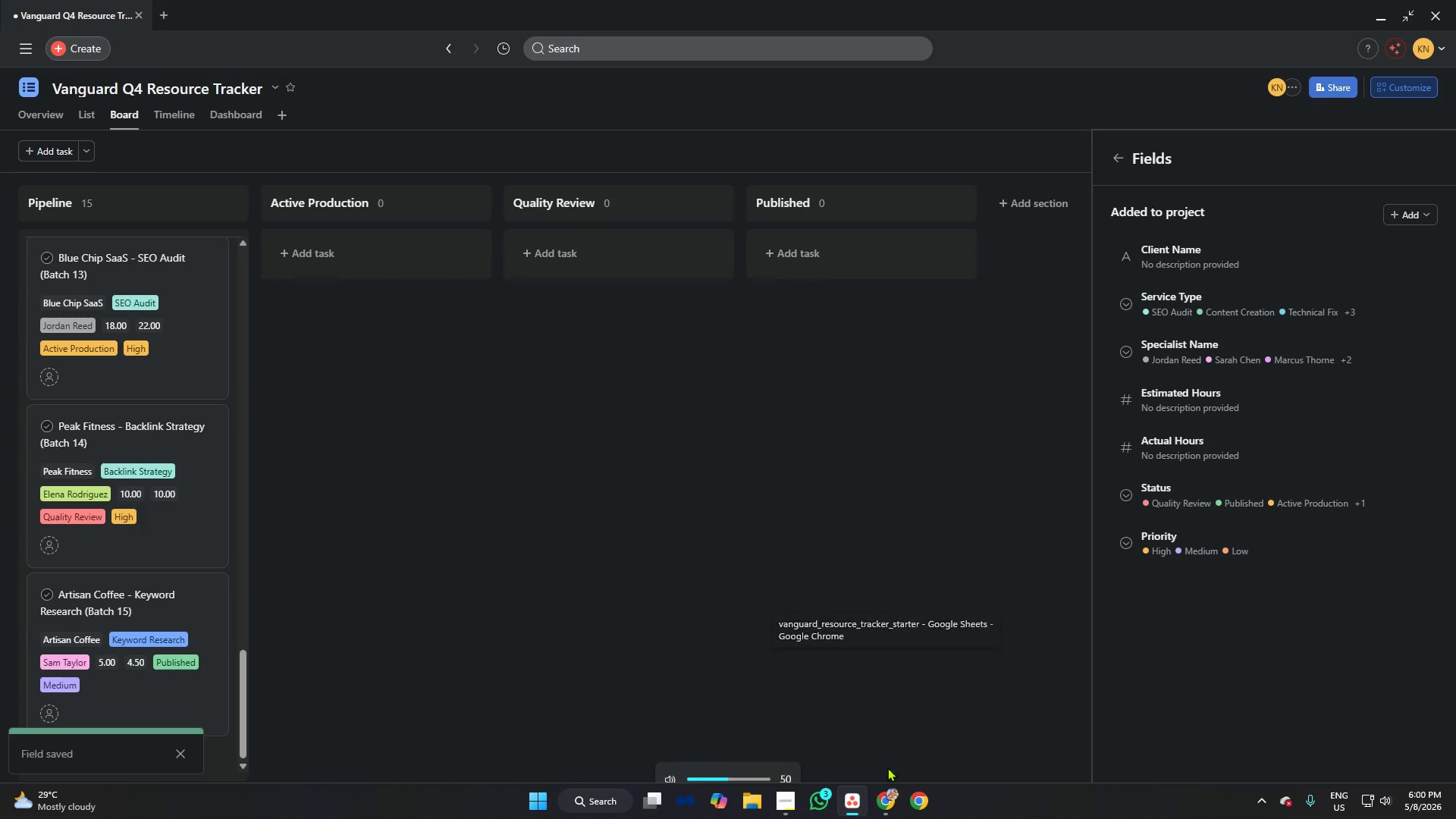 
key(VolumeDown)
 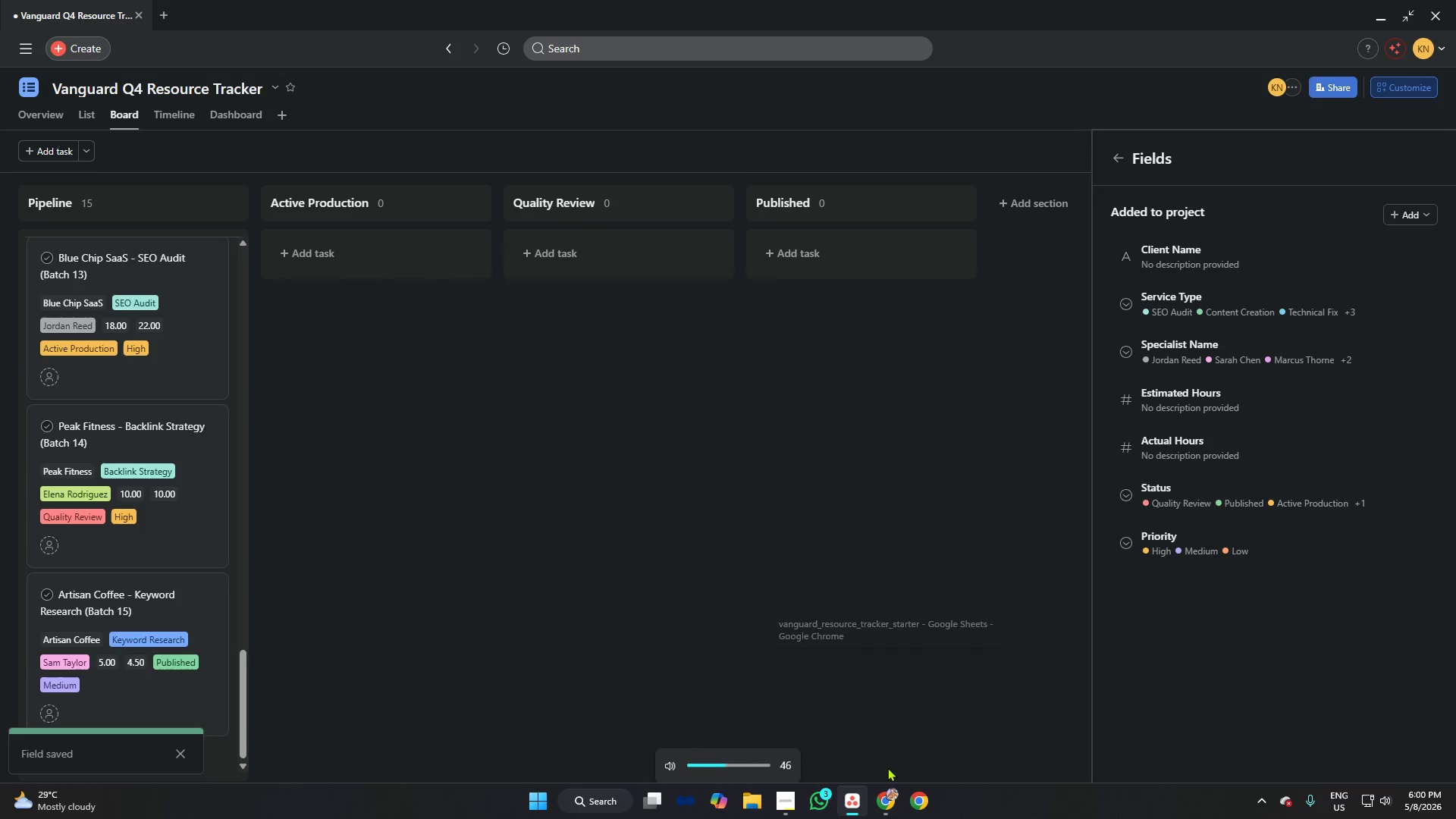 
key(VolumeDown)
 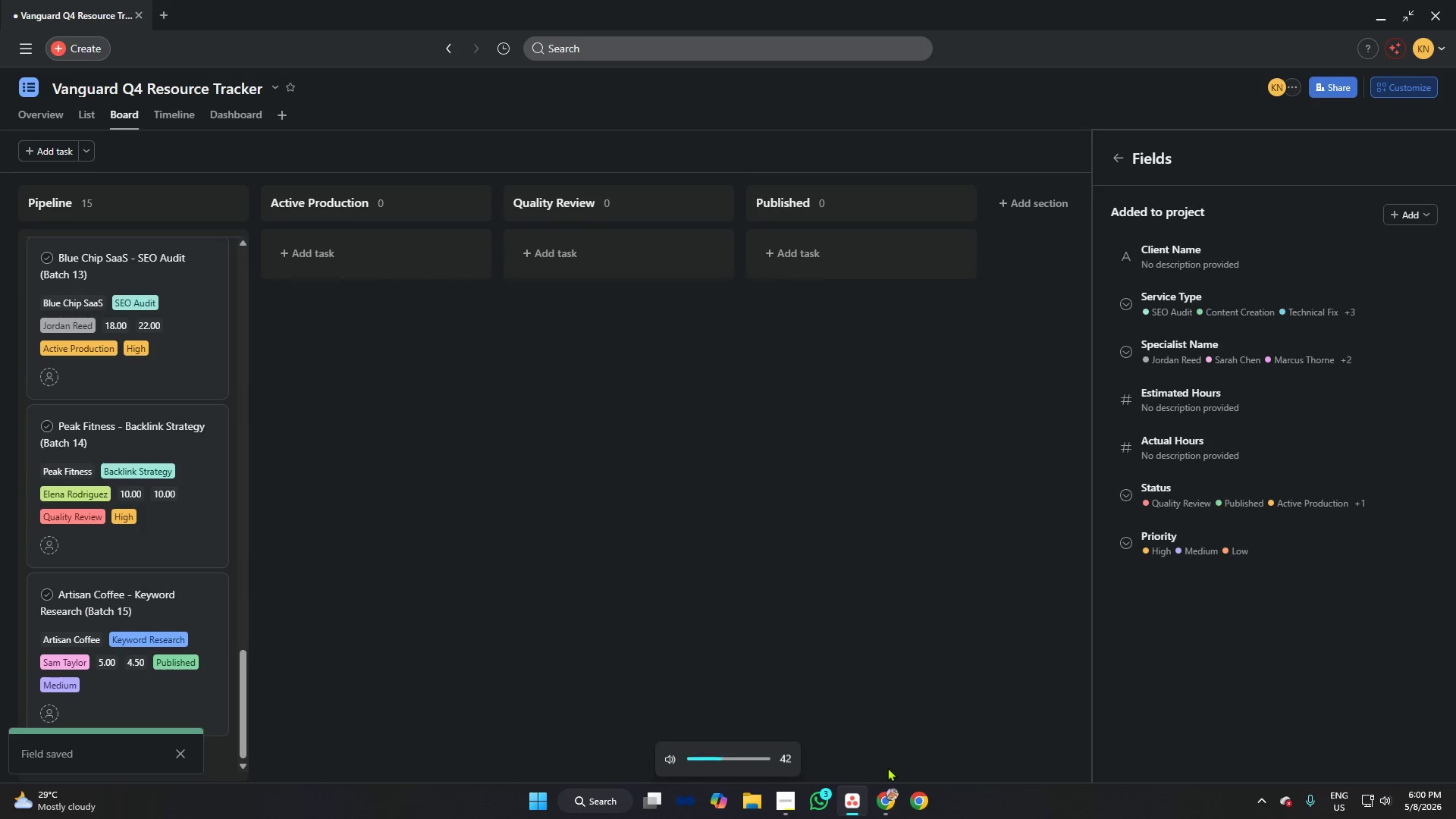 
key(VolumeDown)